 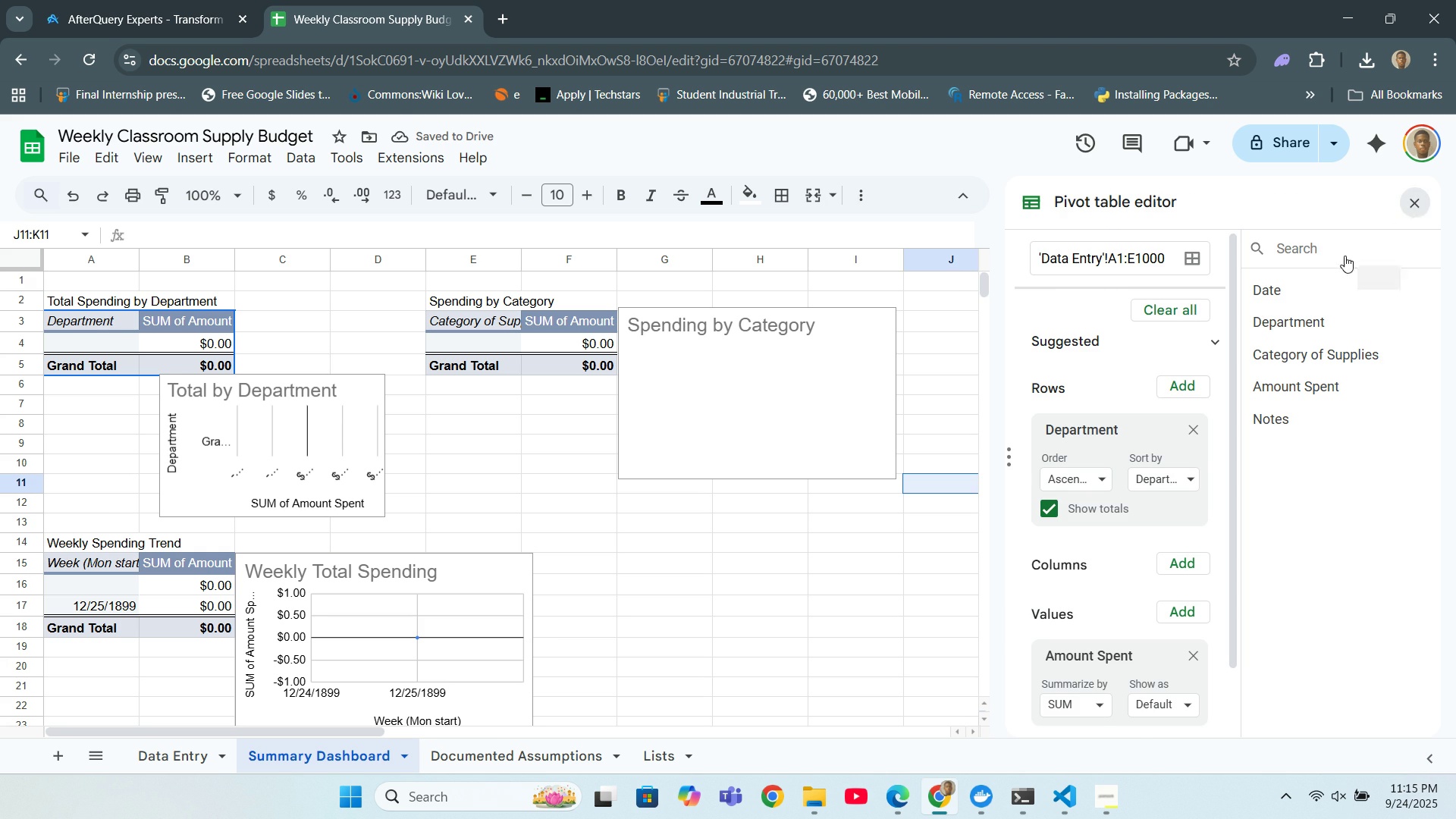 
mouse_move([1276, 291])
 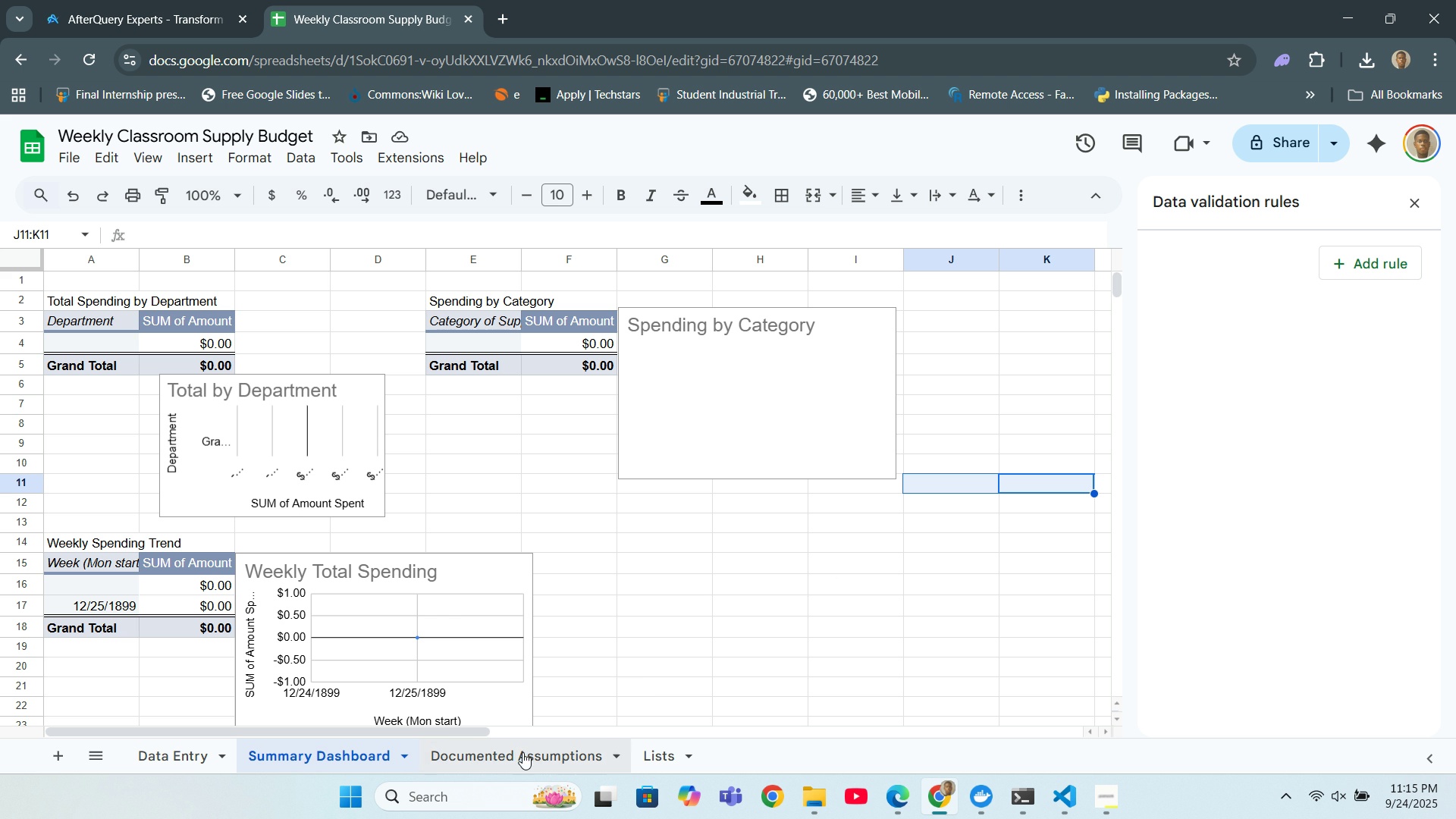 
scroll: coordinate [793, 548], scroll_direction: down, amount: 1.0
 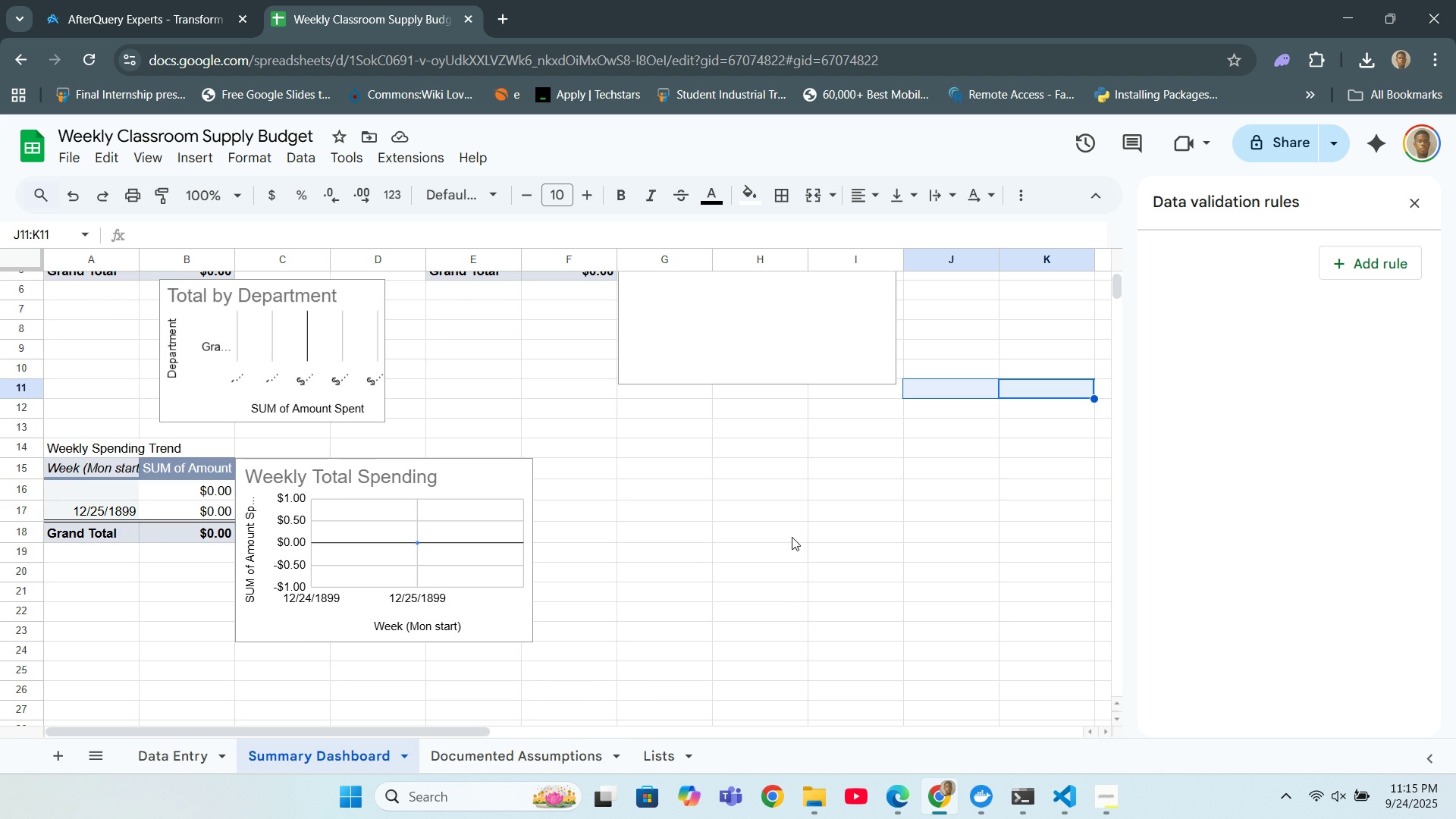 
scroll: coordinate [788, 534], scroll_direction: up, amount: 1.0
 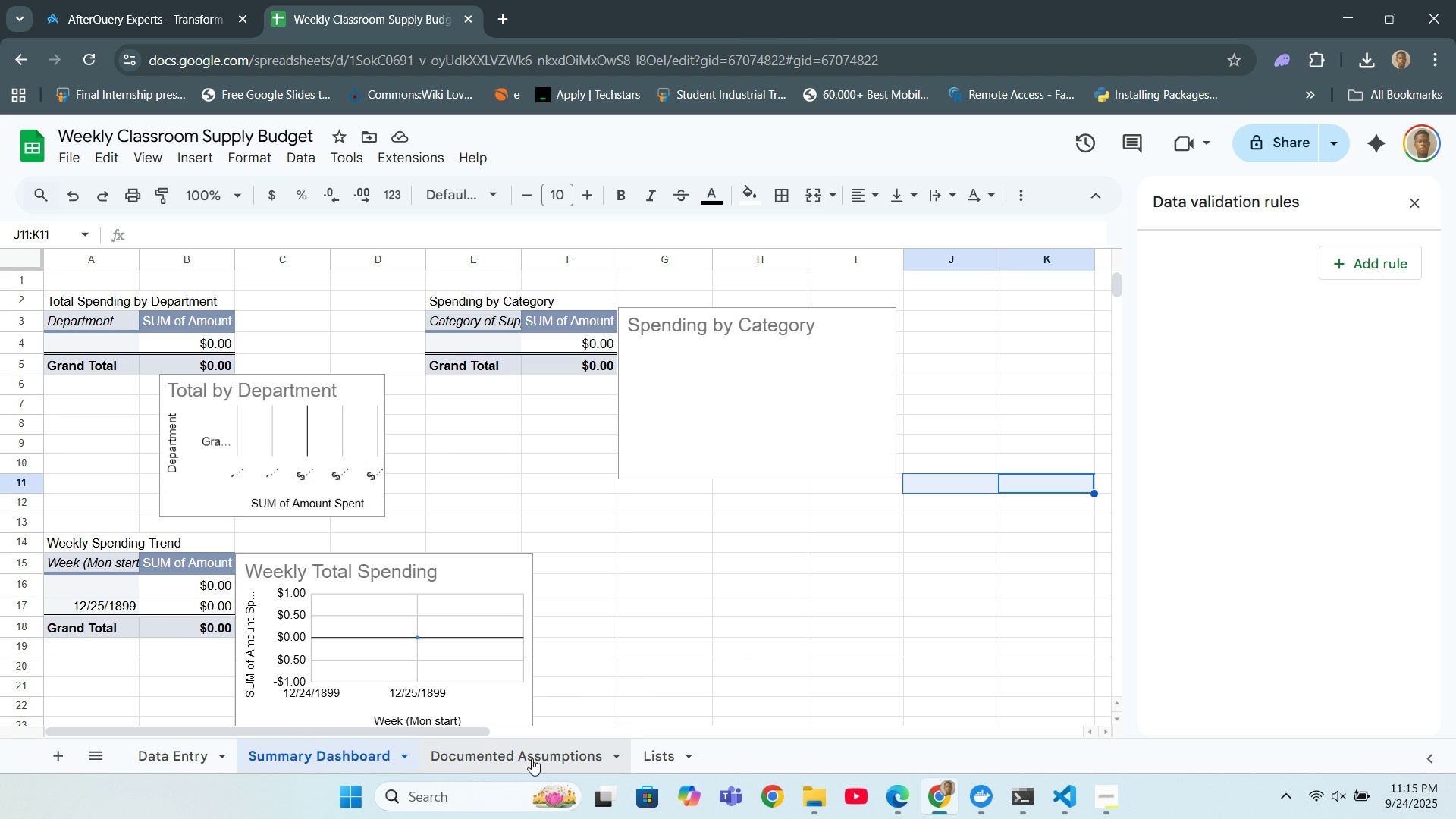 
left_click([532, 758])